 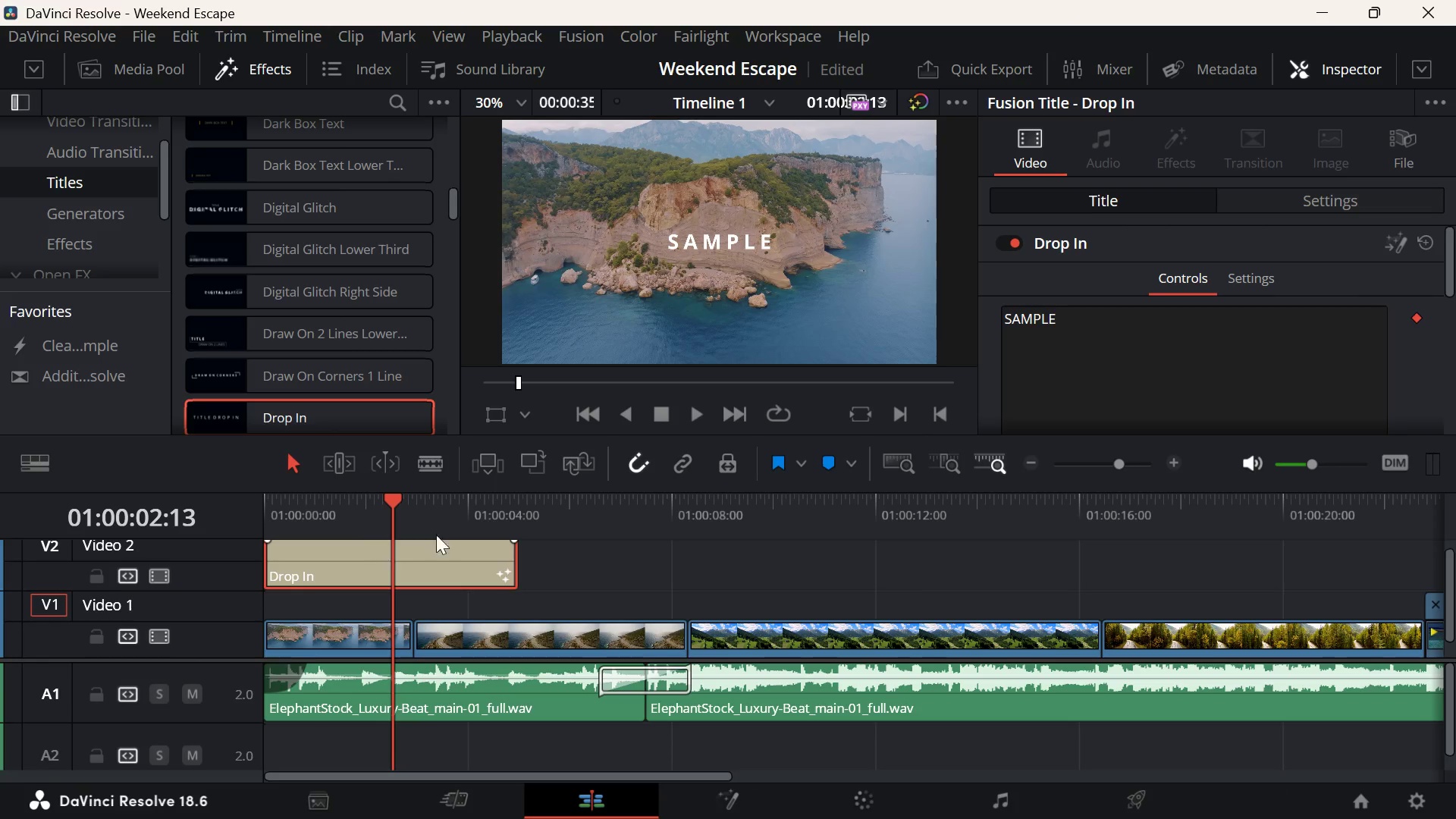 
left_click_drag(start_coordinate=[1097, 320], to_coordinate=[890, 324])
 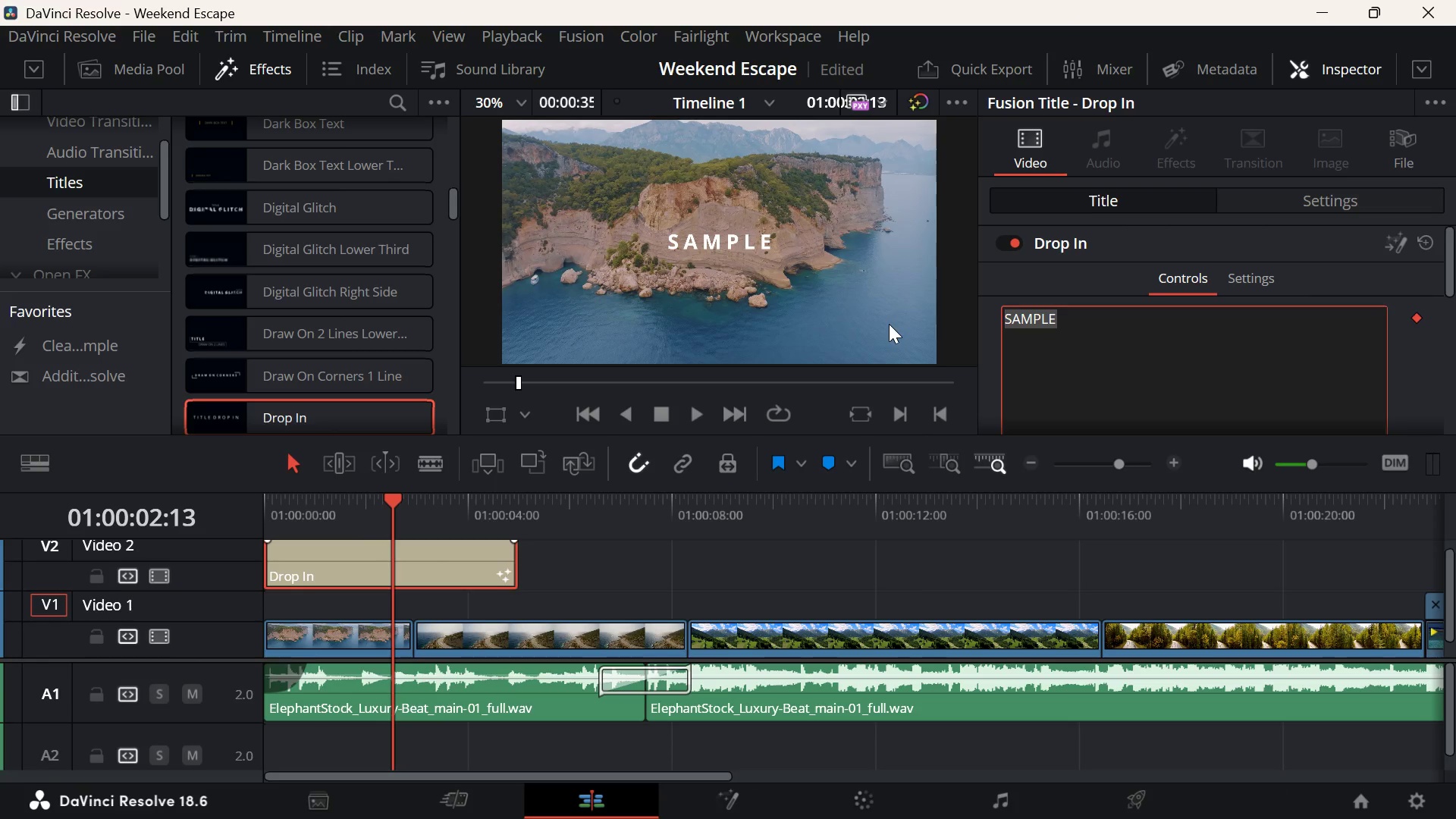 
key(Control+V)
 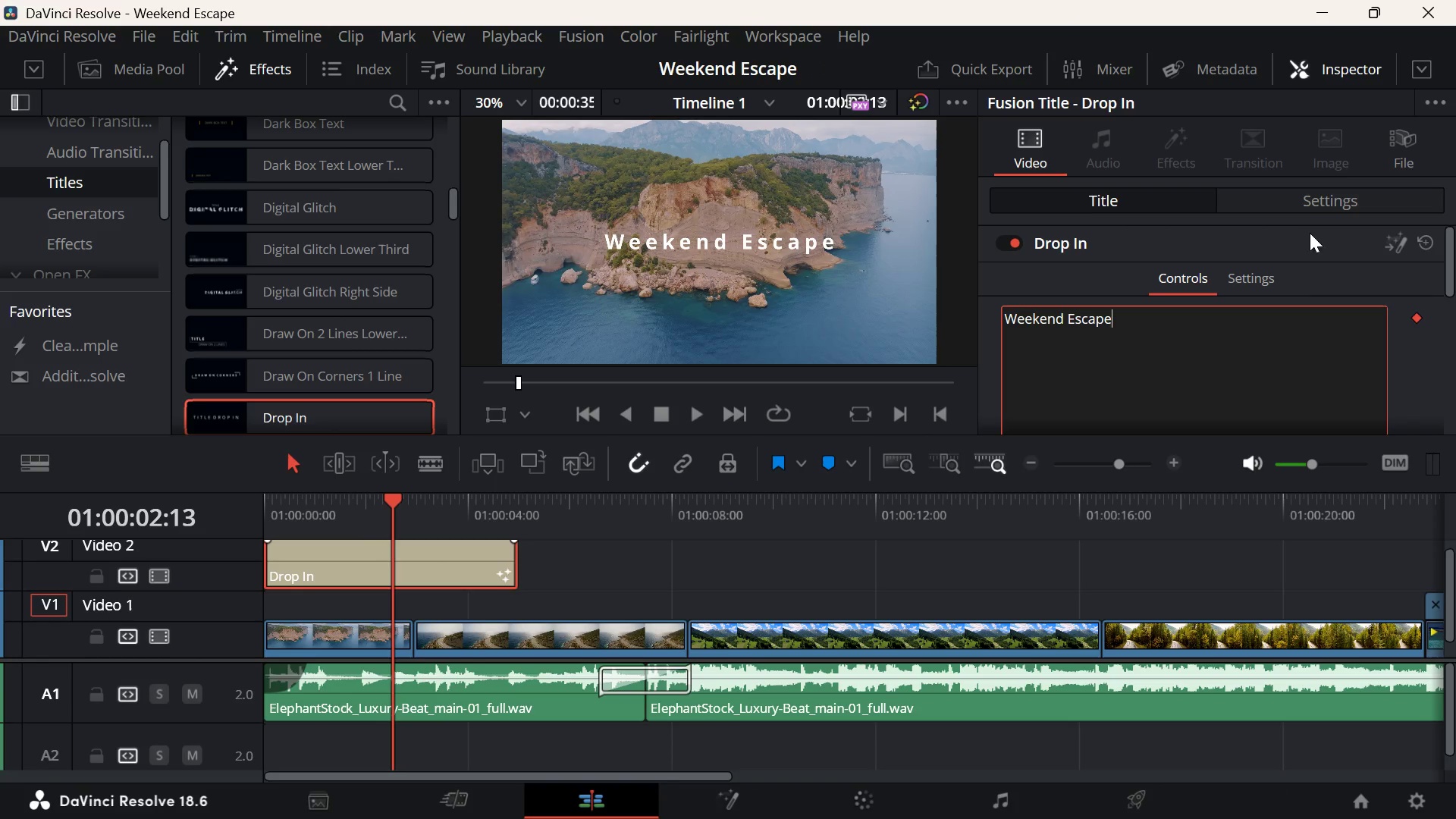 
left_click([1326, 275])
 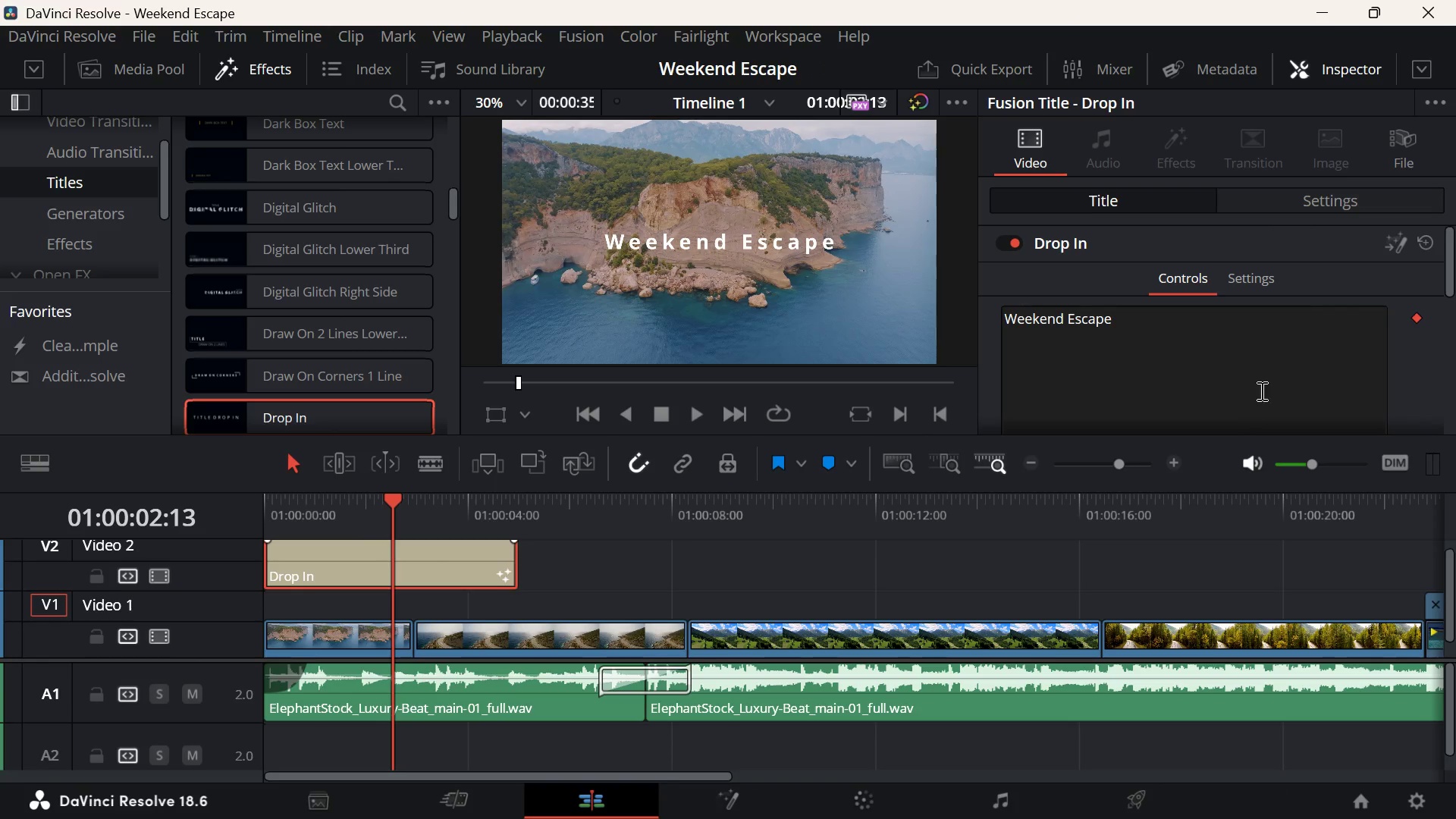 
scroll: coordinate [1263, 379], scroll_direction: down, amount: 5.0
 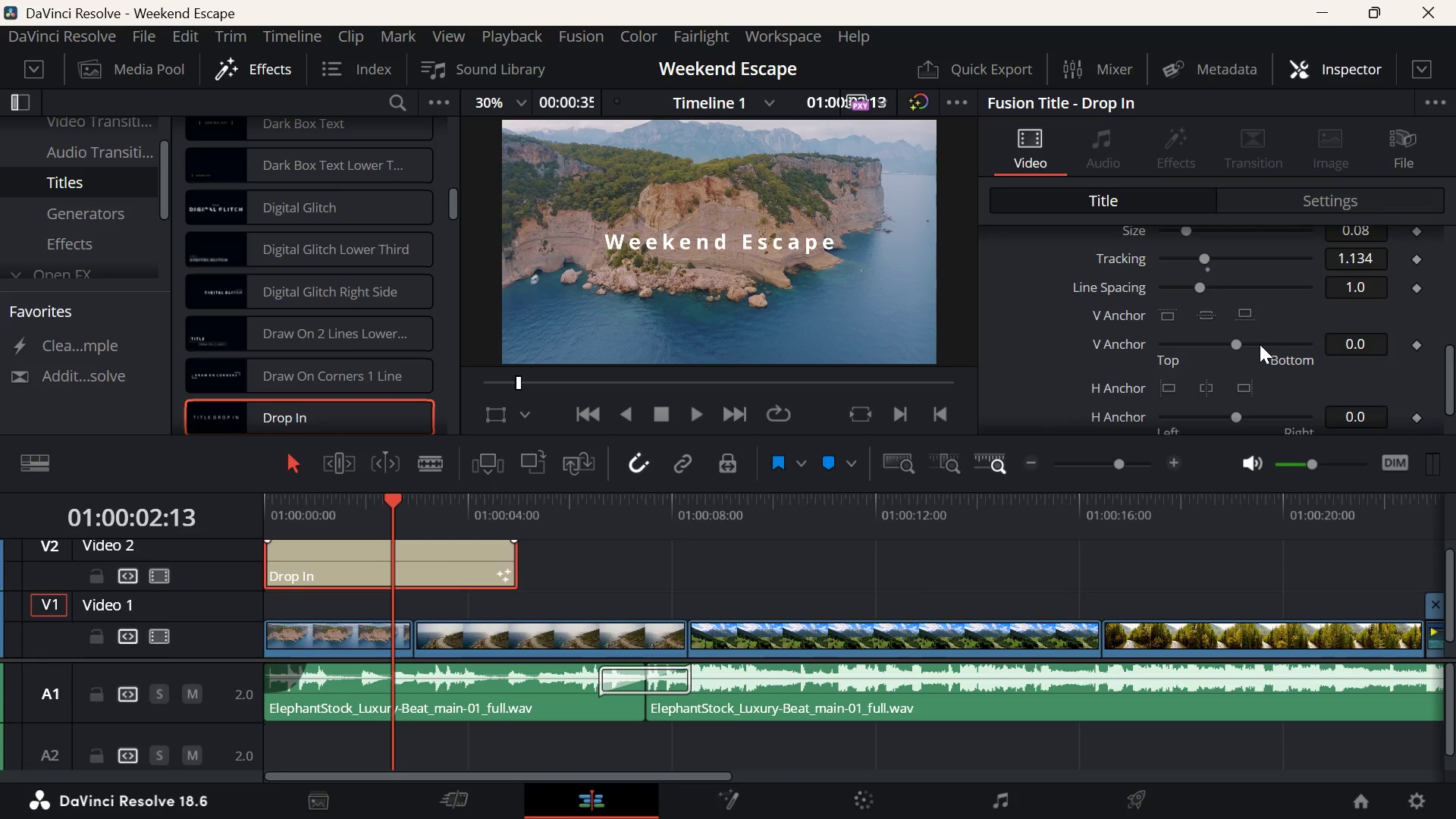 
scroll: coordinate [1260, 344], scroll_direction: up, amount: 1.0
 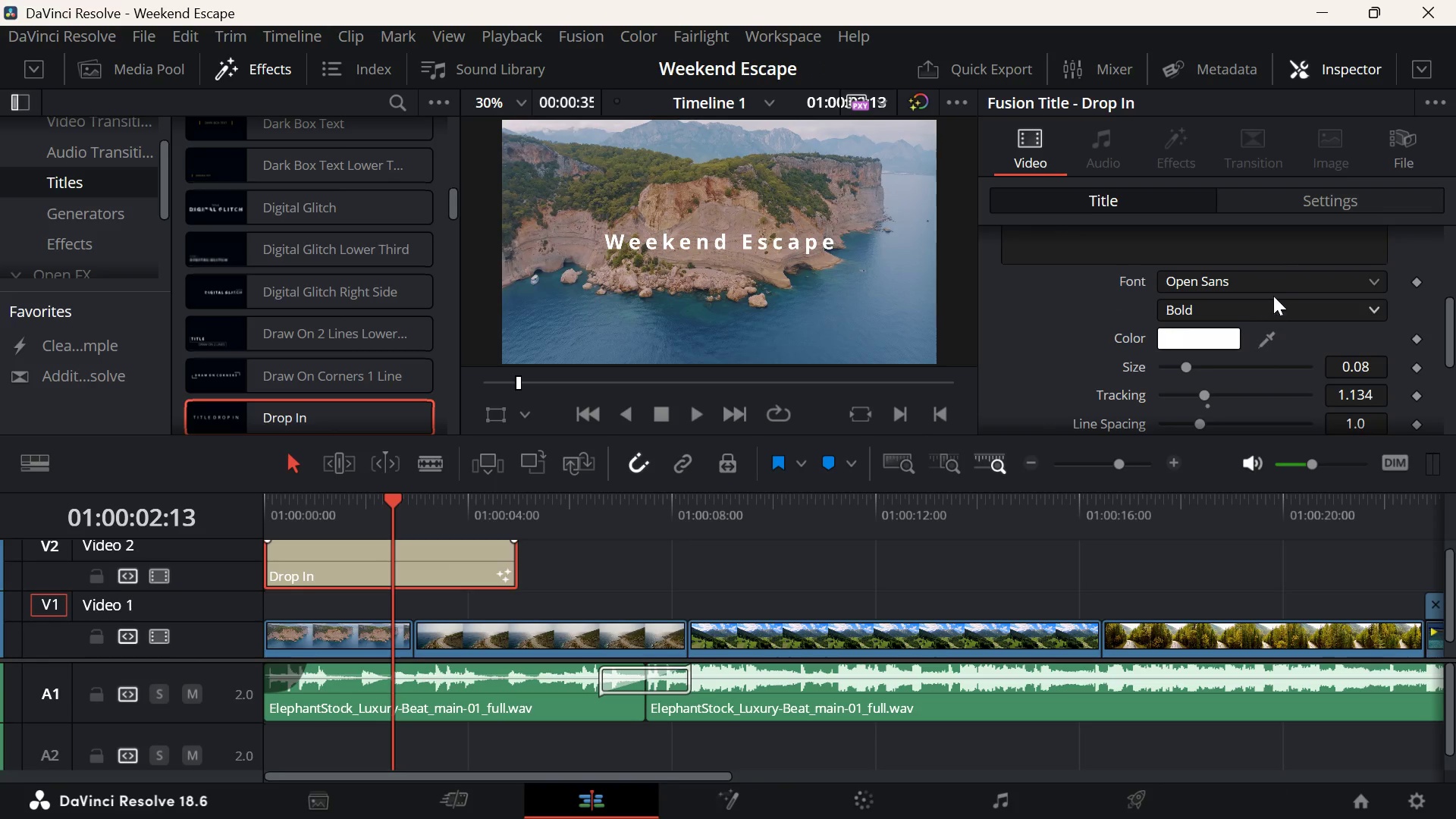 
left_click([1280, 277])
 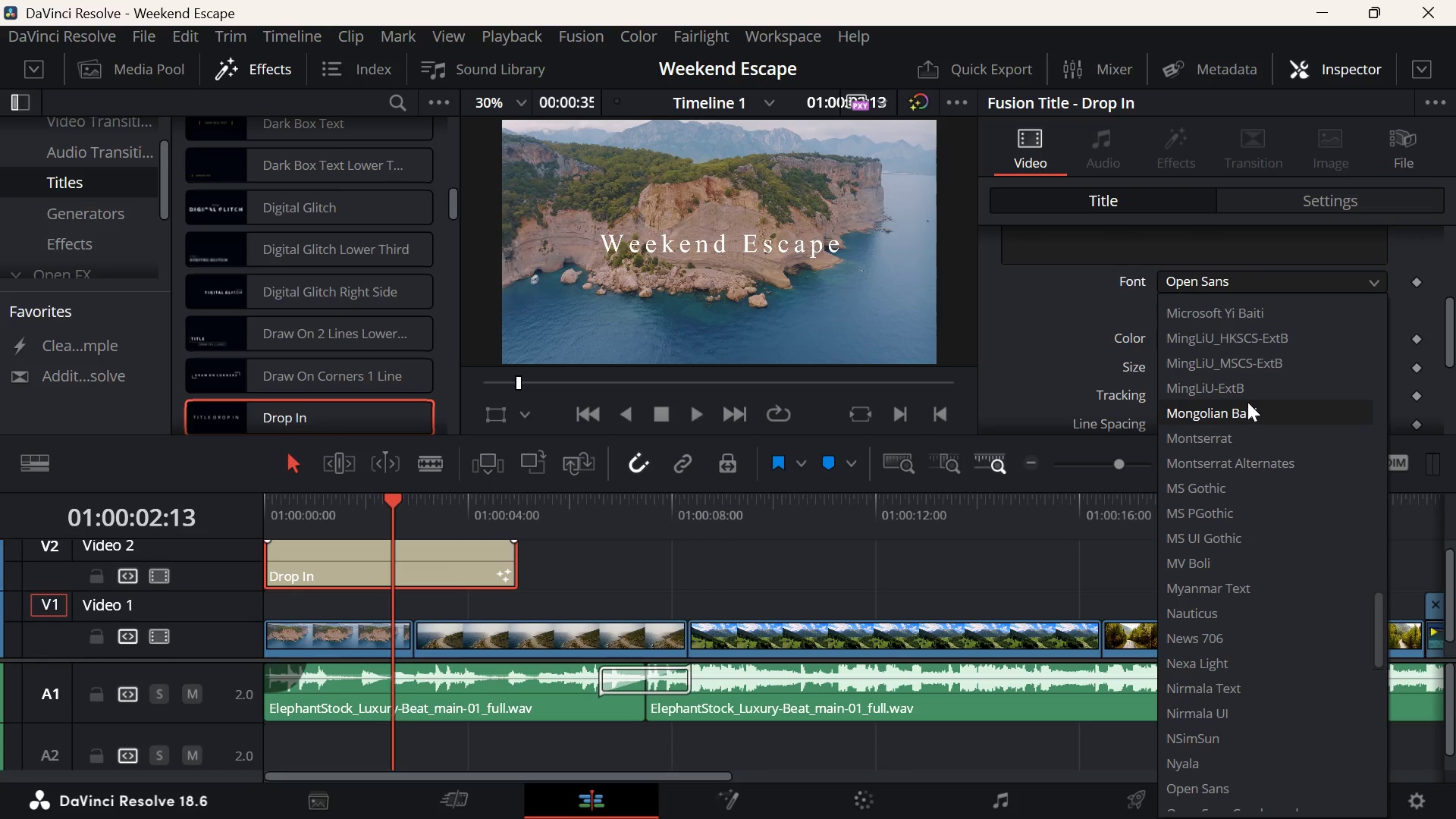 
scroll: coordinate [1231, 407], scroll_direction: up, amount: 34.0
 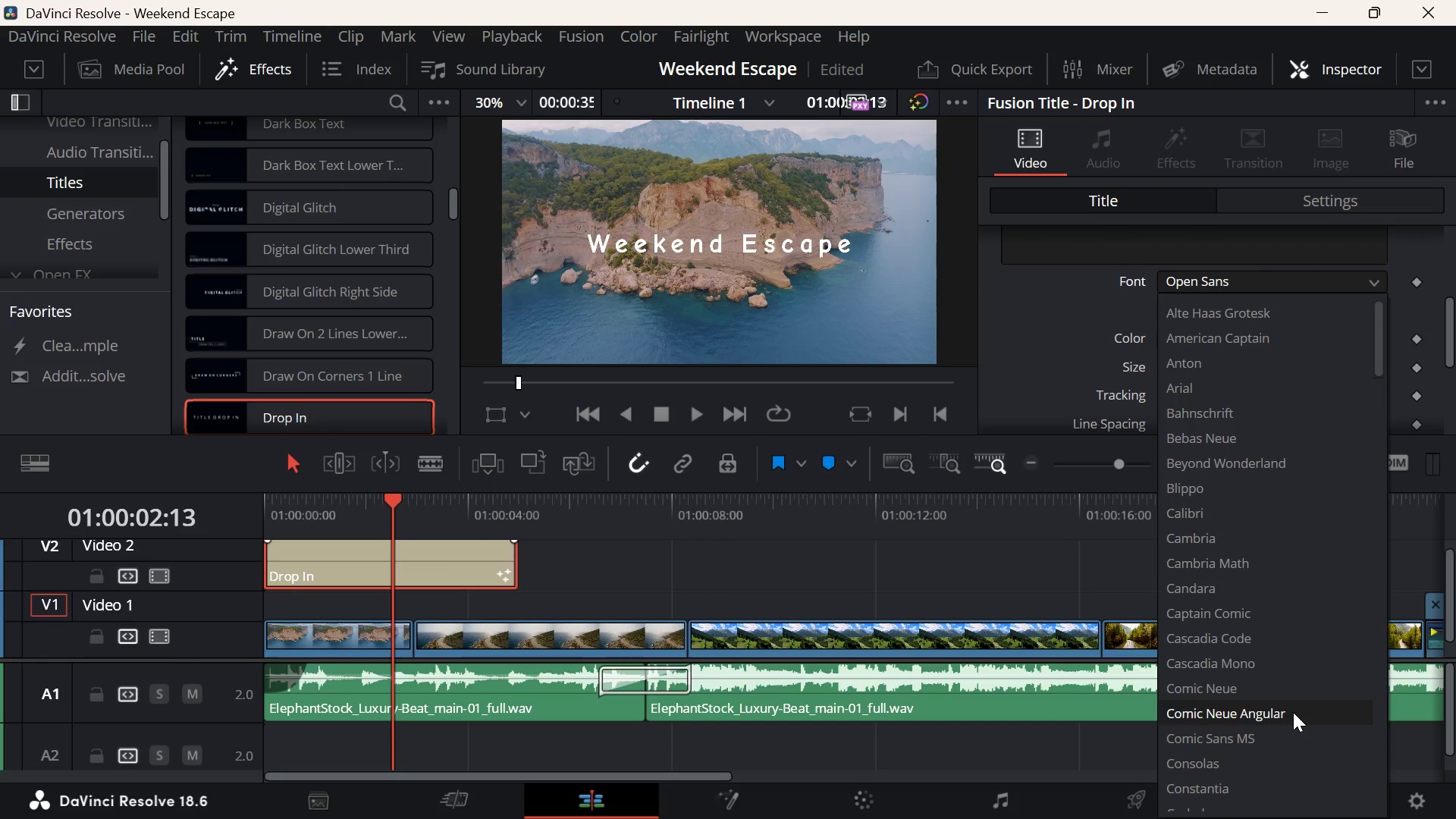 
wait(23.9)
 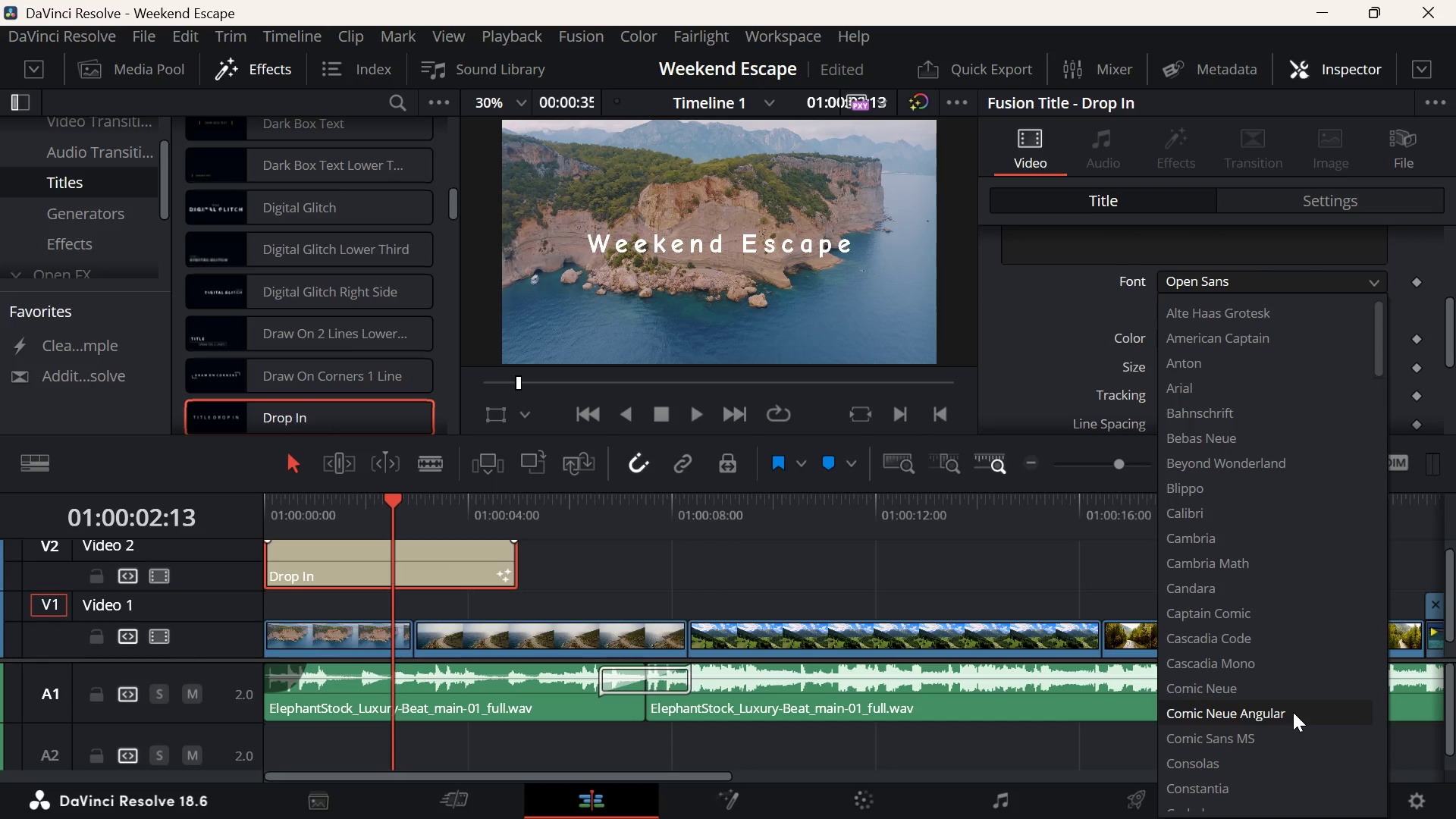 
left_click_drag(start_coordinate=[1377, 356], to_coordinate=[1377, 394])
 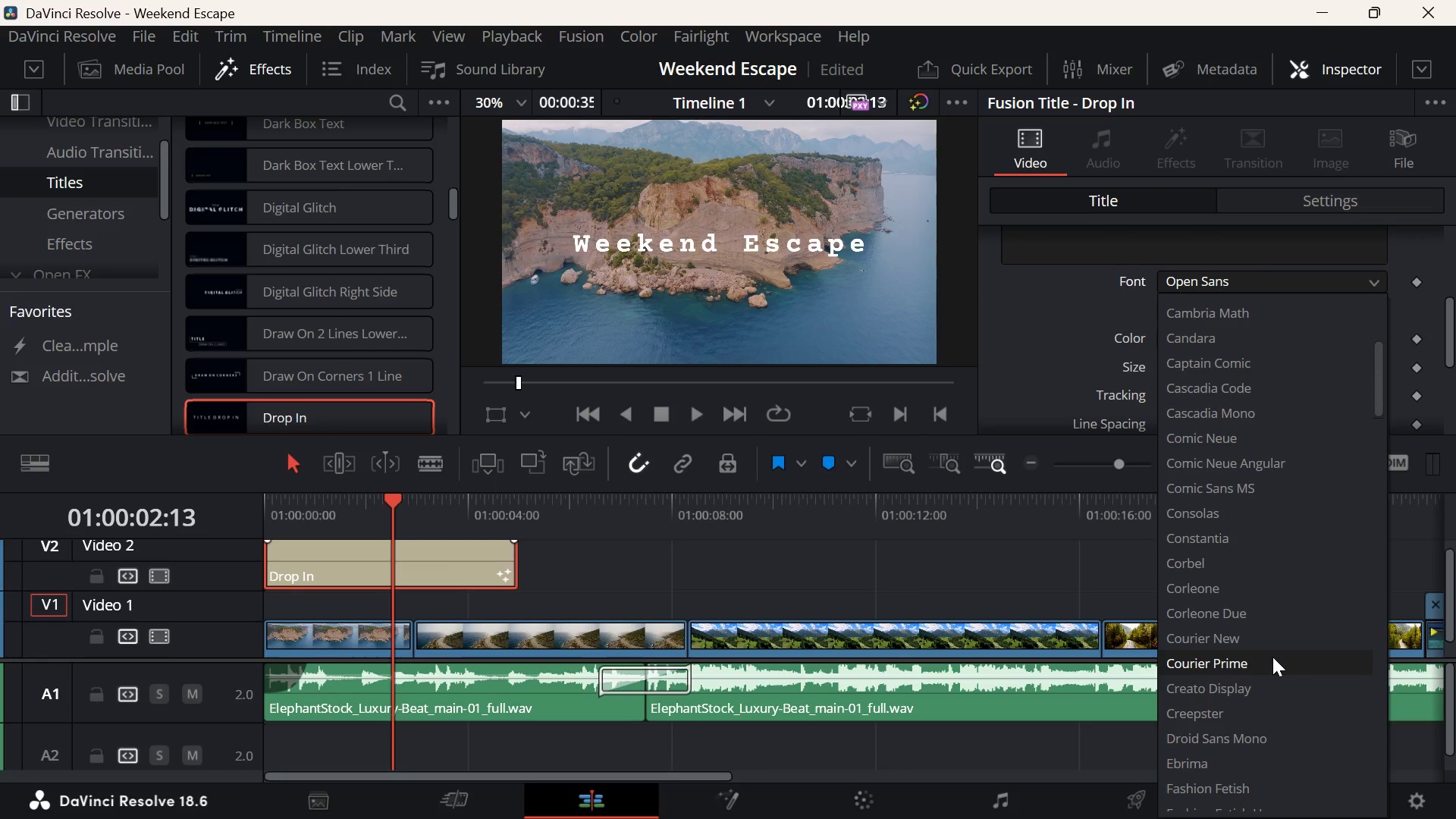 
wait(23.73)
 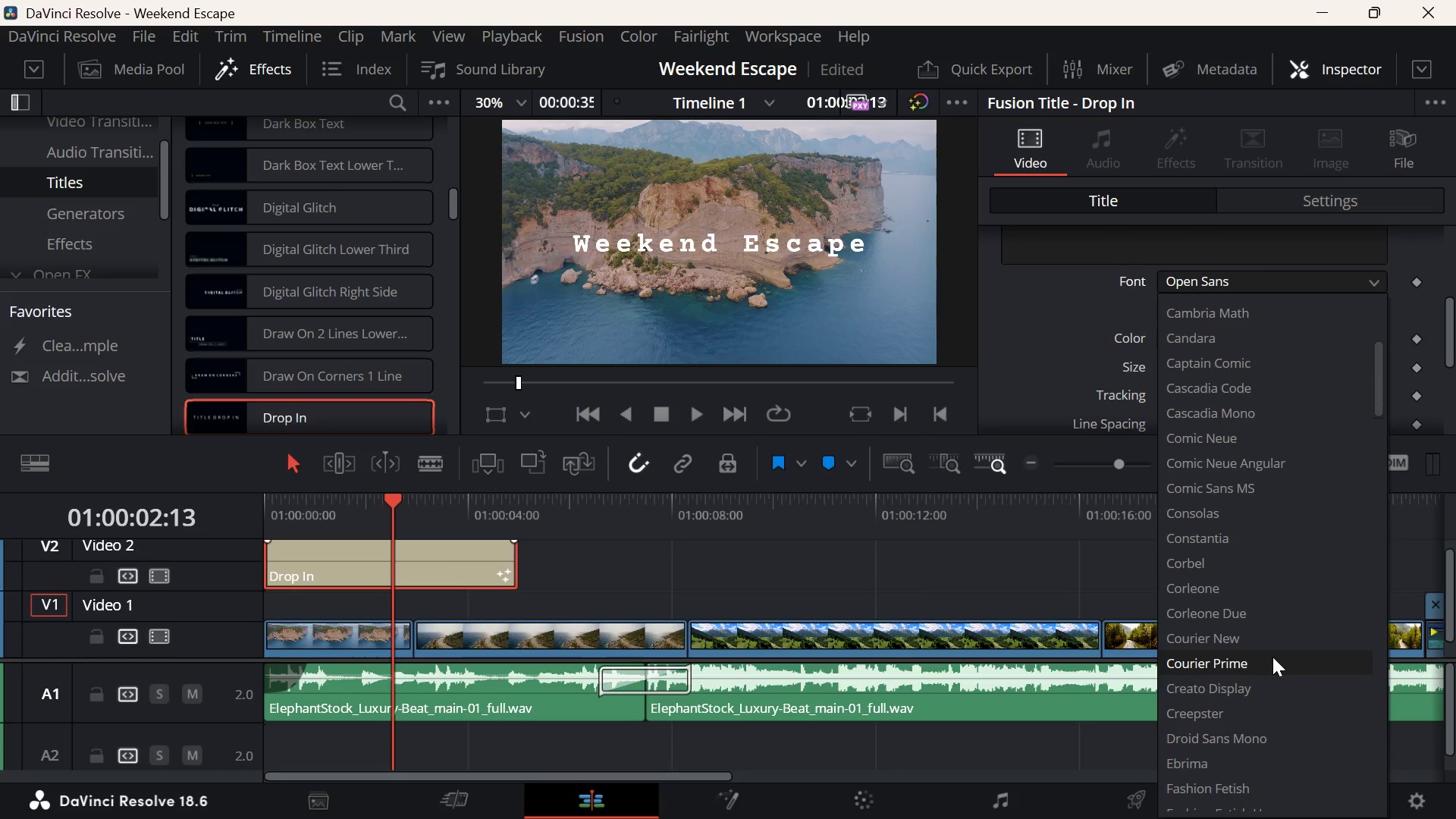 
scroll: coordinate [1357, 516], scroll_direction: none, amount: 0.0
 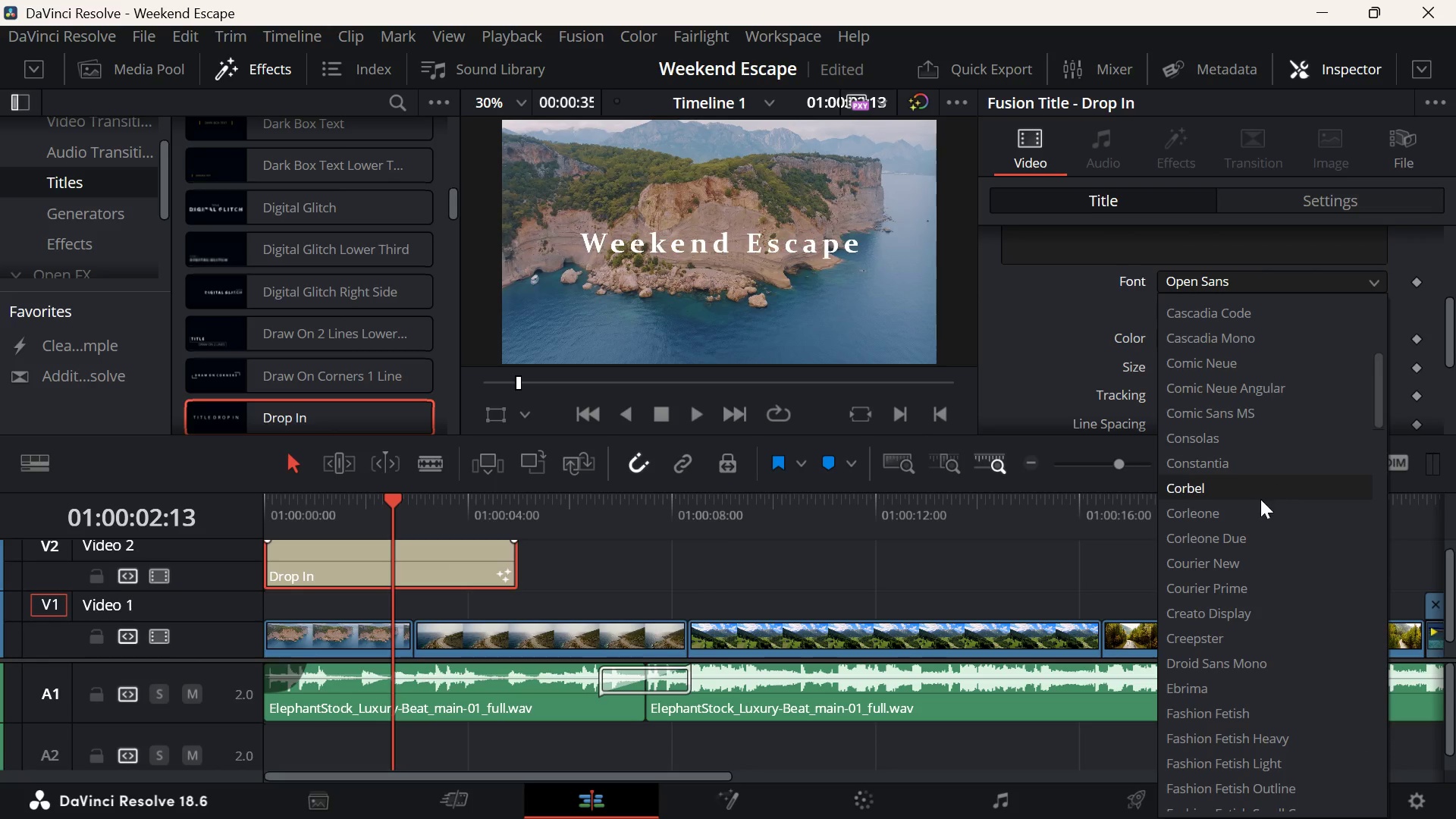 
scroll: coordinate [1260, 501], scroll_direction: down, amount: 1.0
 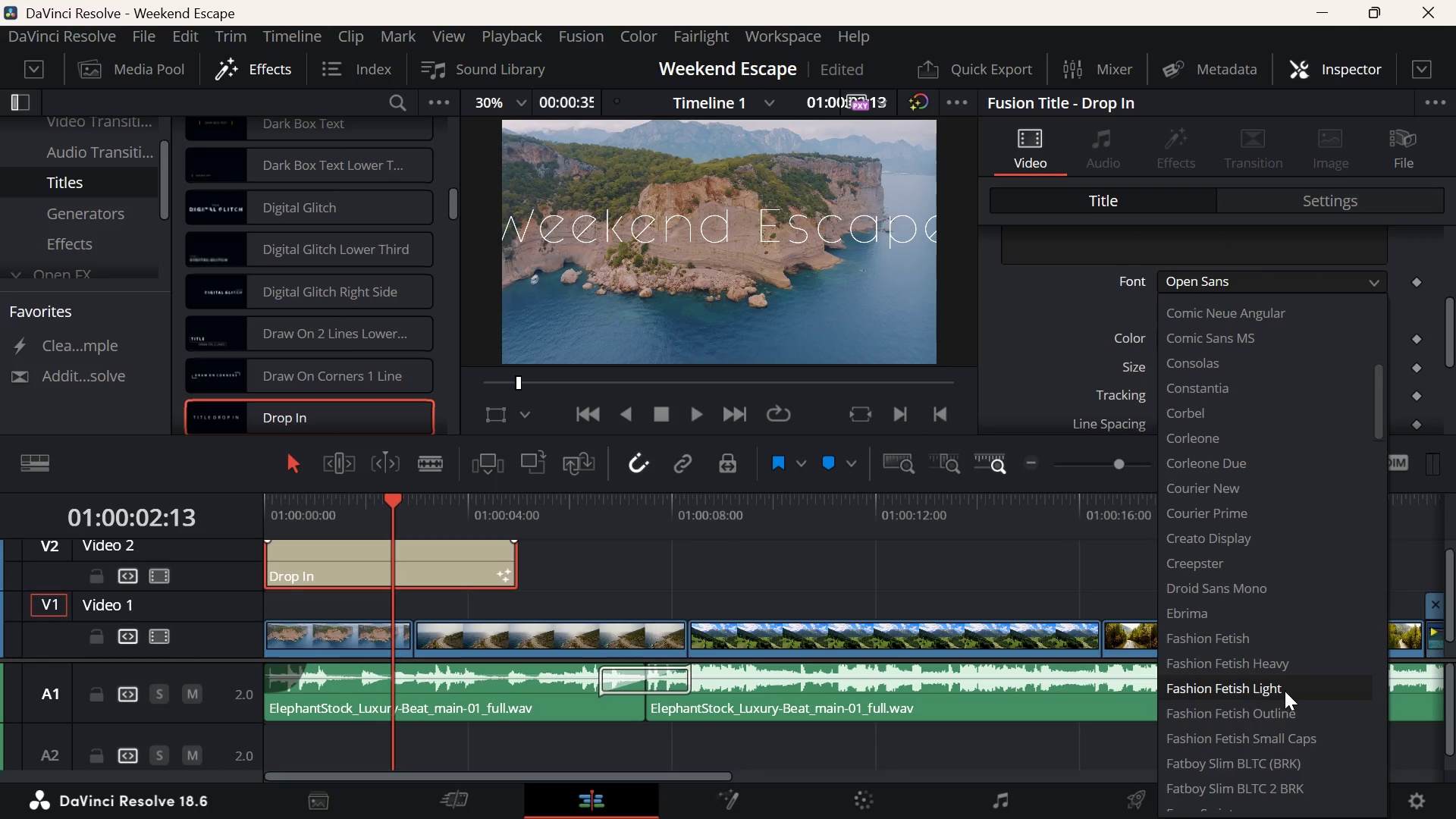 
wait(9.89)
 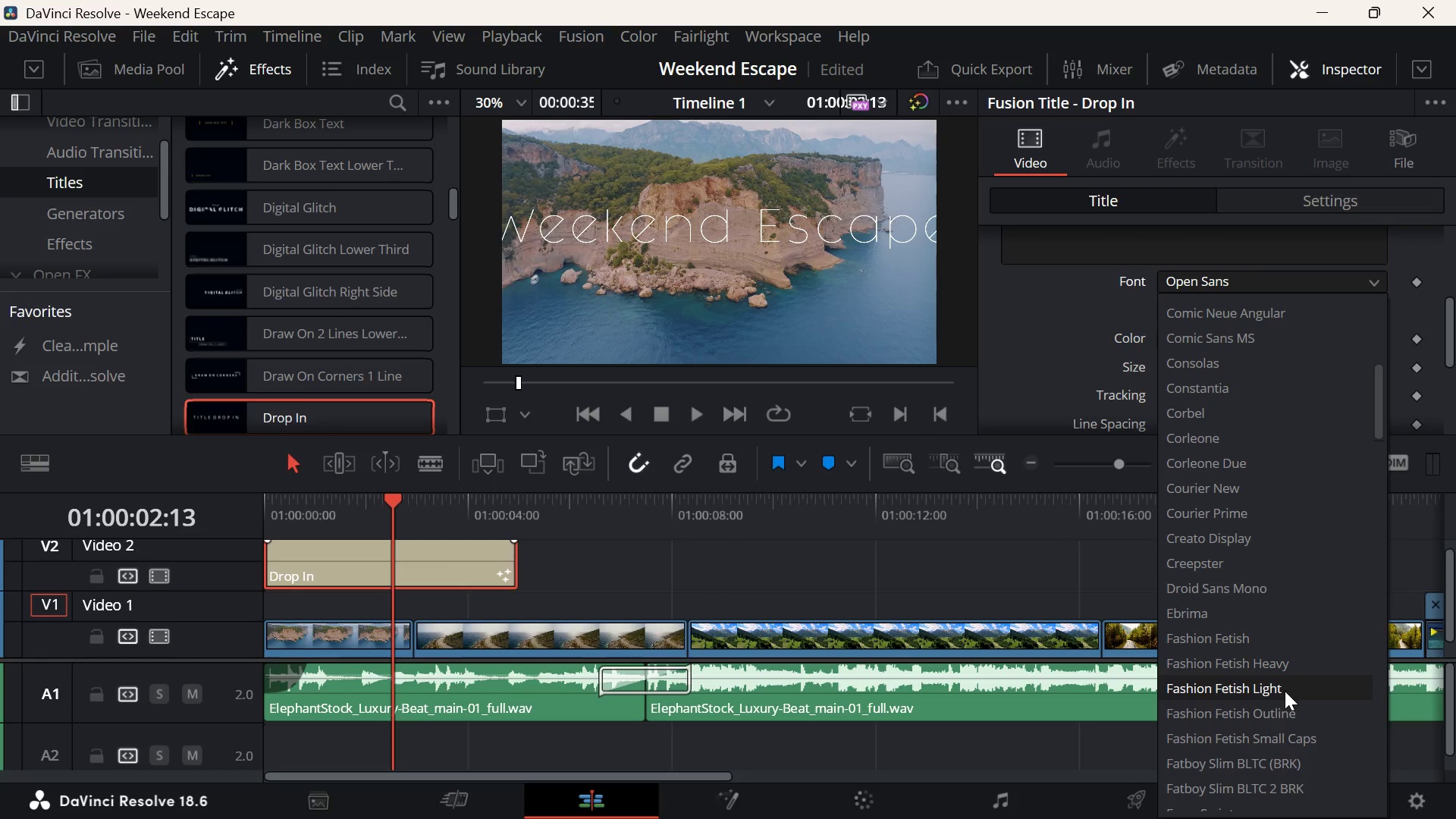 
scroll: coordinate [1302, 576], scroll_direction: down, amount: 4.0
 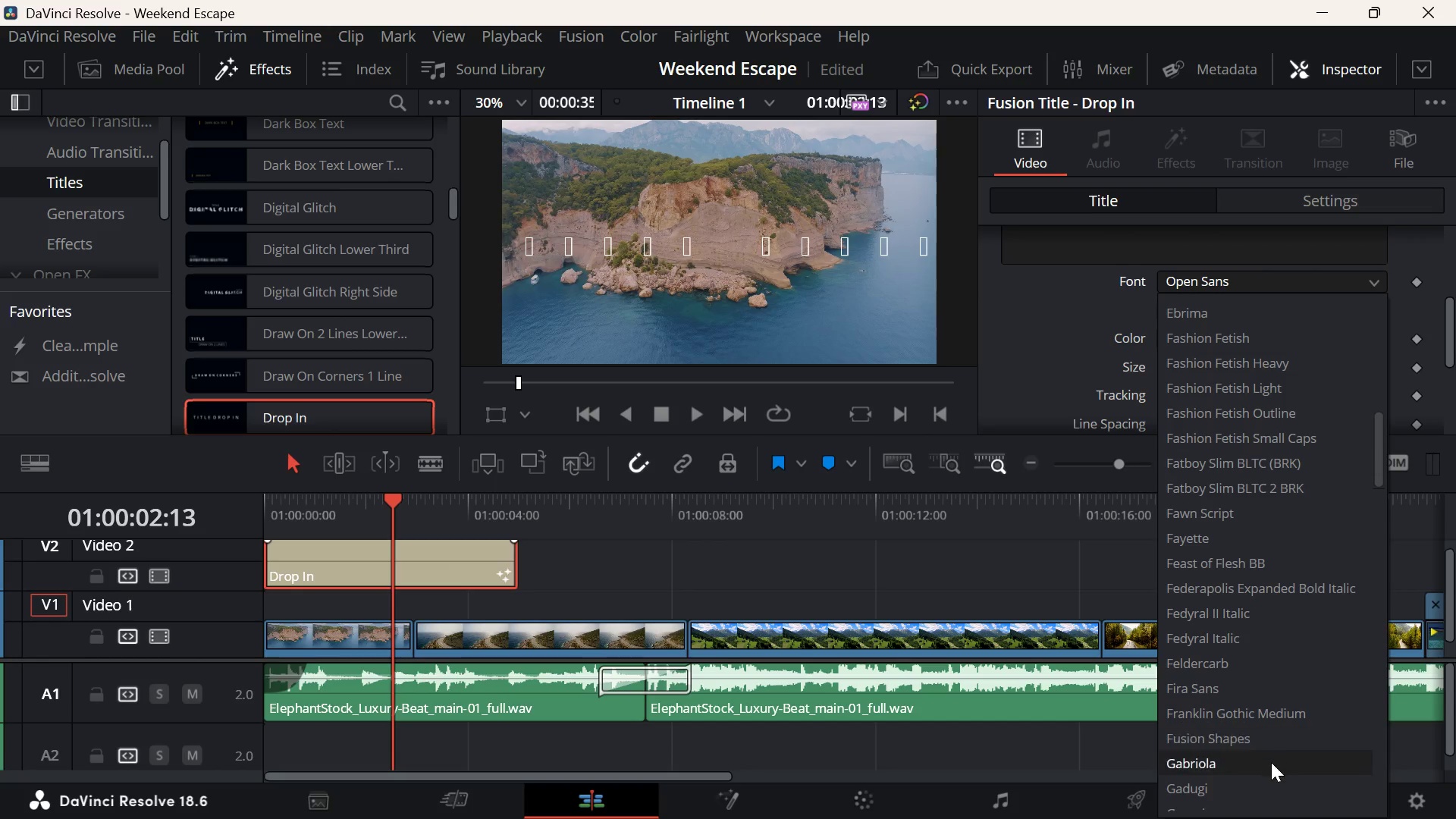 
wait(20.41)
 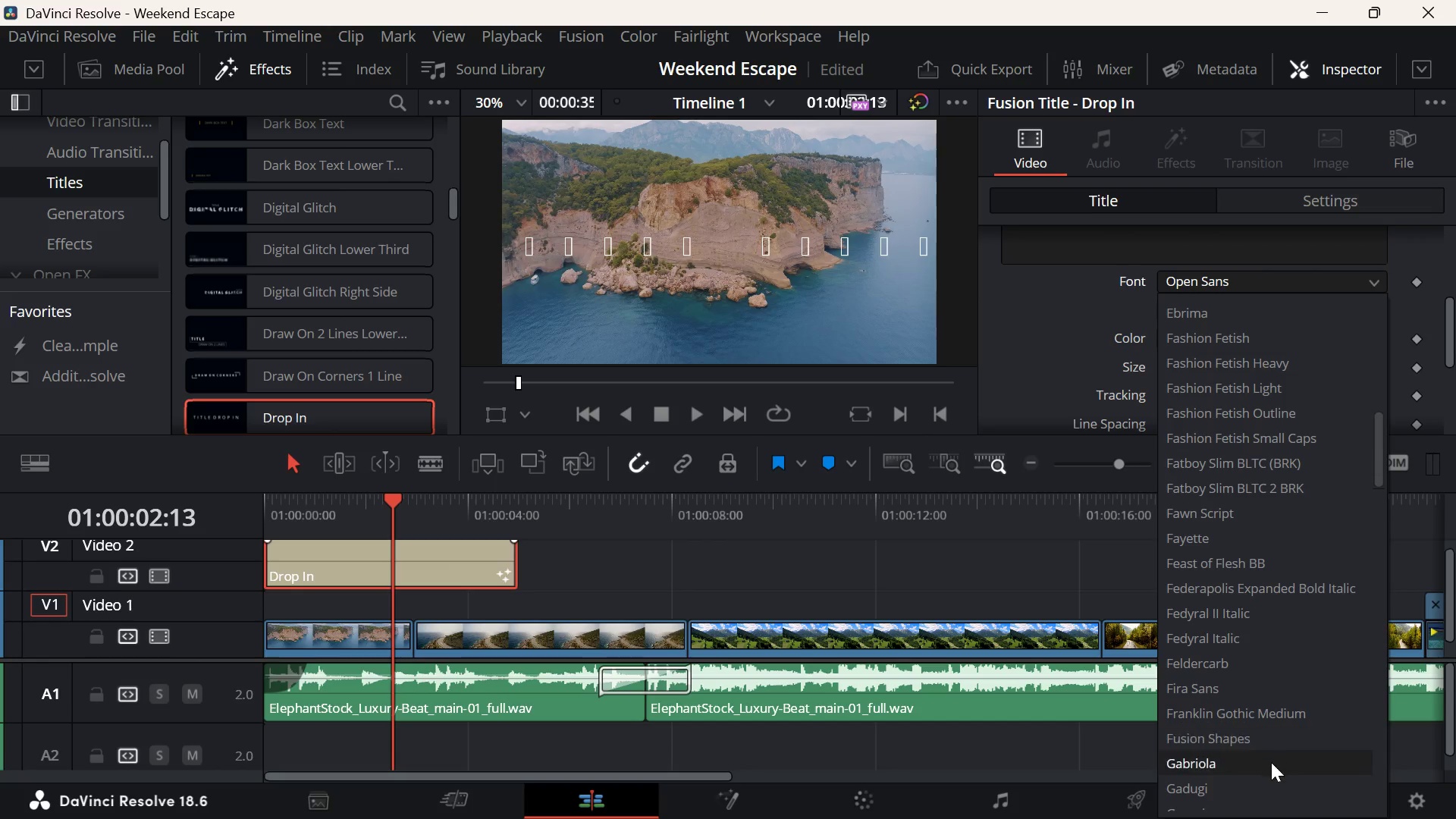 
left_click_drag(start_coordinate=[1377, 475], to_coordinate=[1377, 526])
 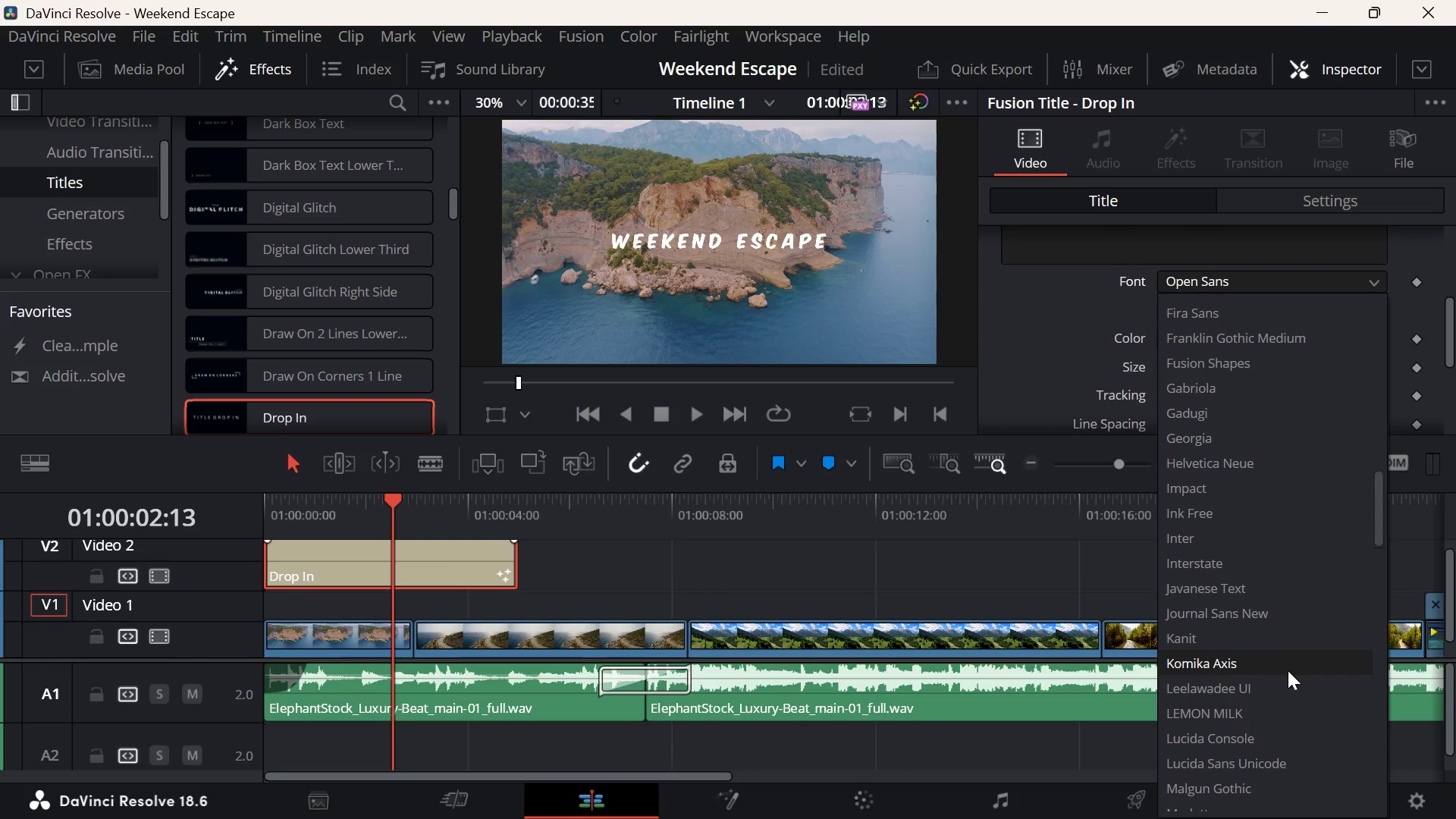 
wait(8.69)
 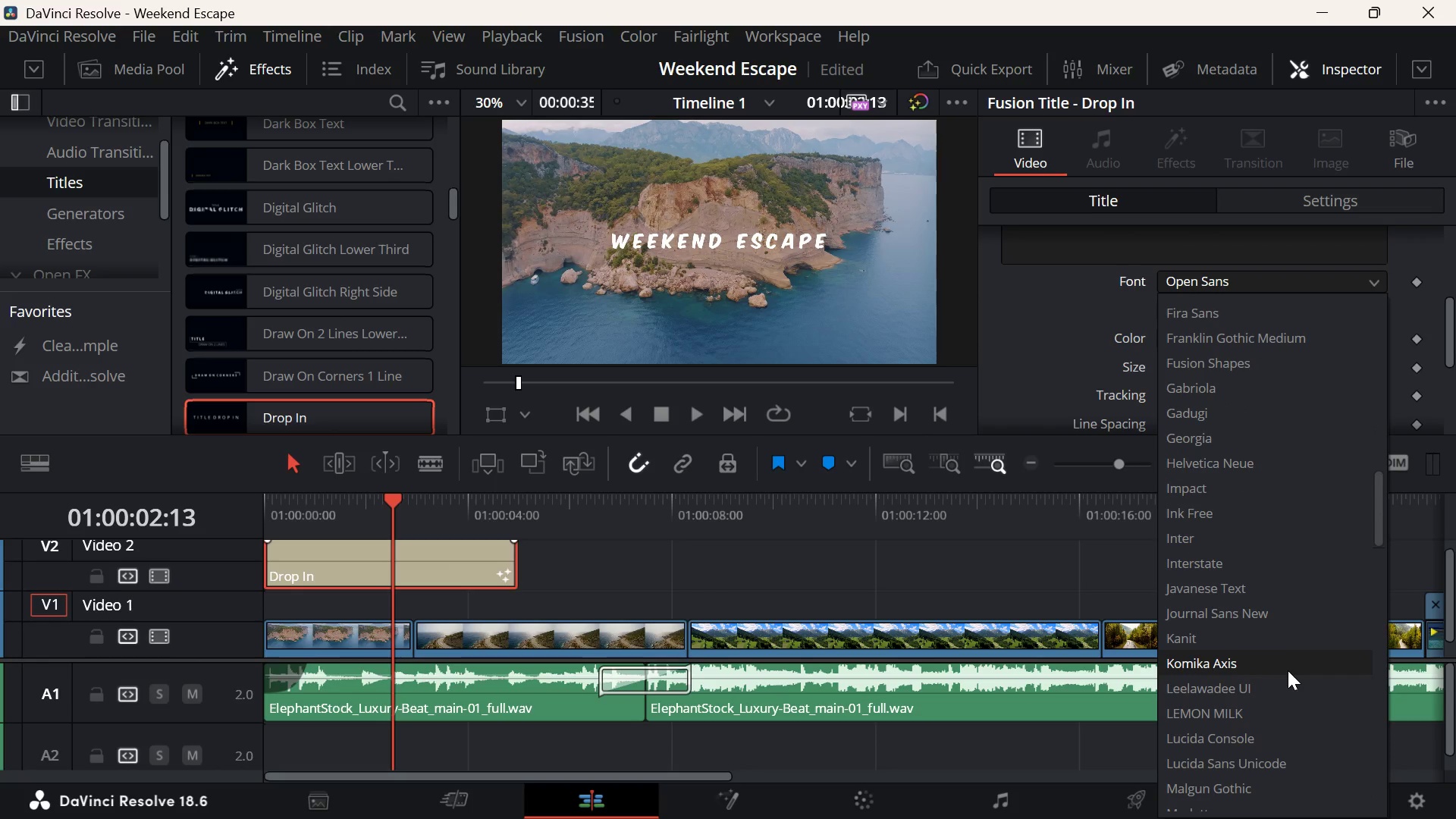 
scroll: coordinate [1363, 572], scroll_direction: down, amount: 1.0
 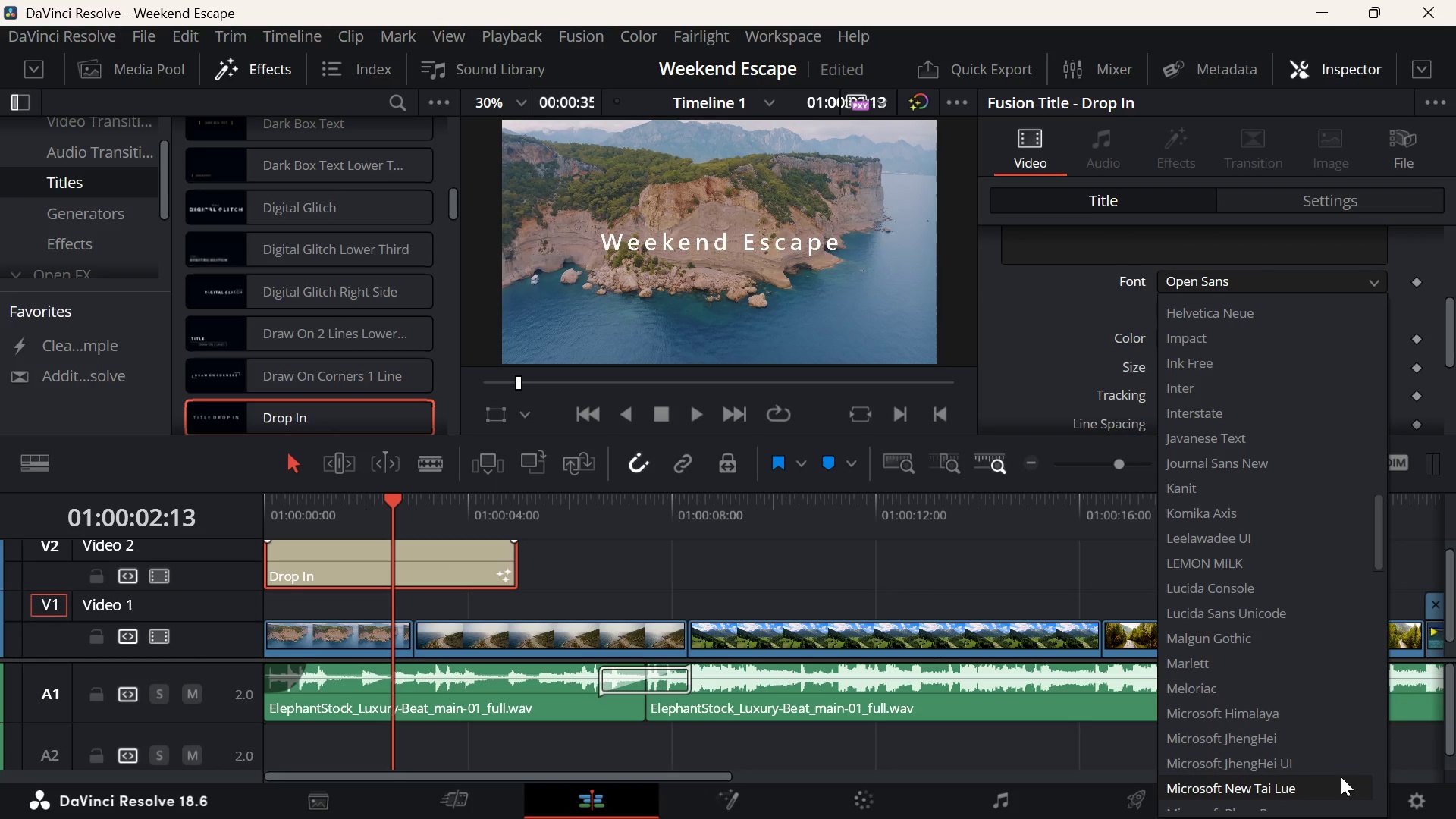 
wait(7.38)
 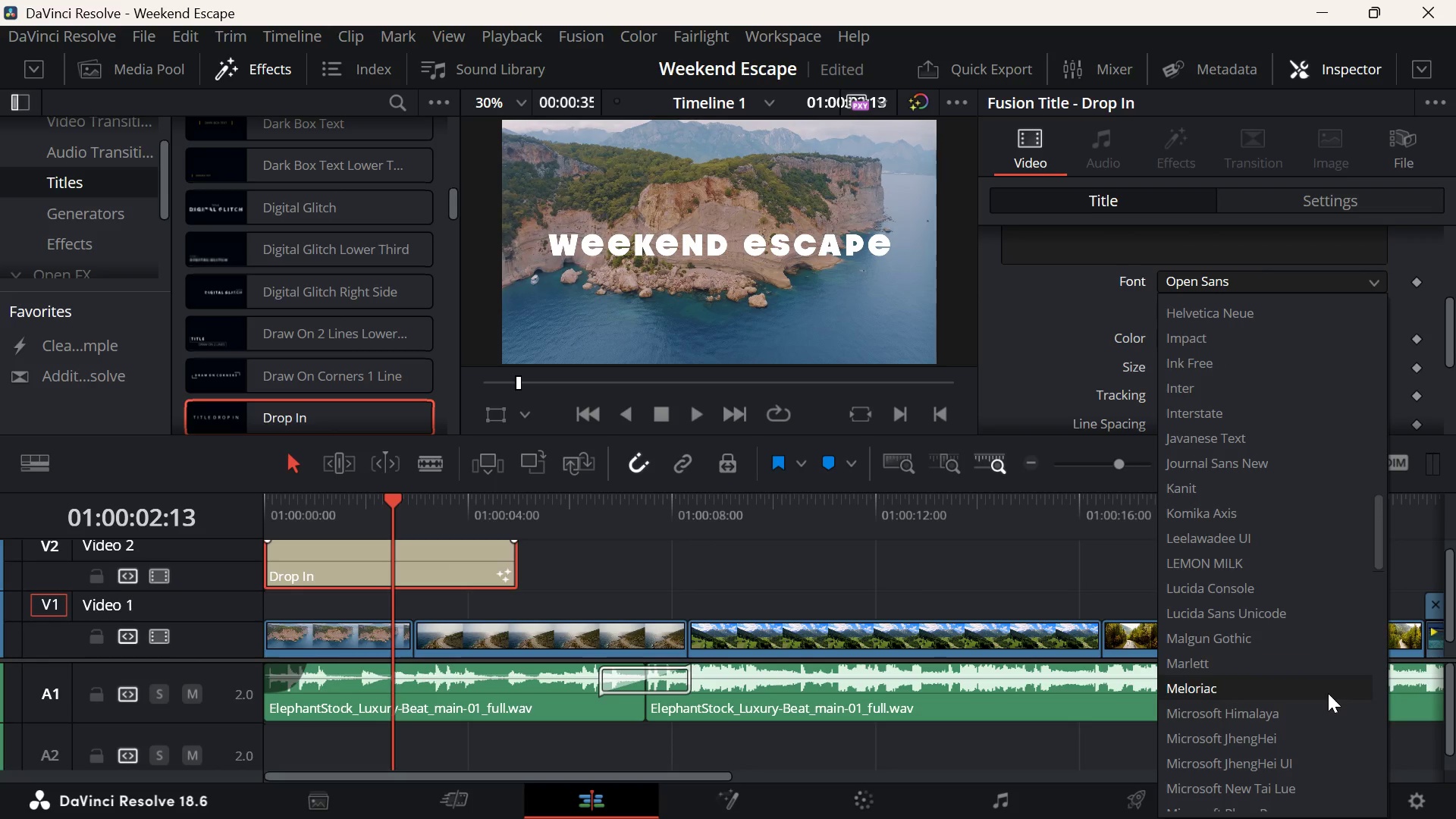 
left_click_drag(start_coordinate=[1377, 542], to_coordinate=[1377, 600])
 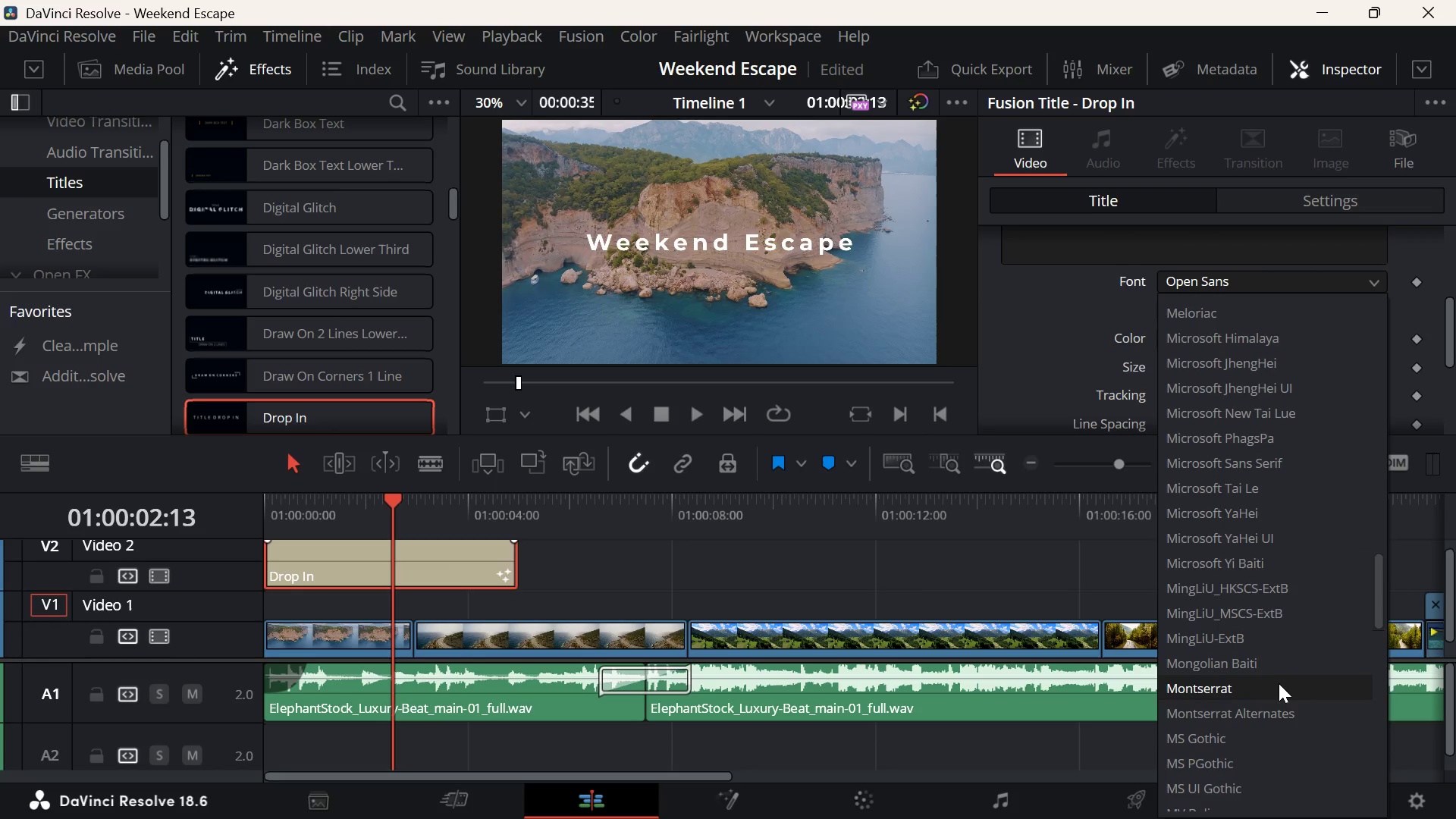 
wait(15.81)
 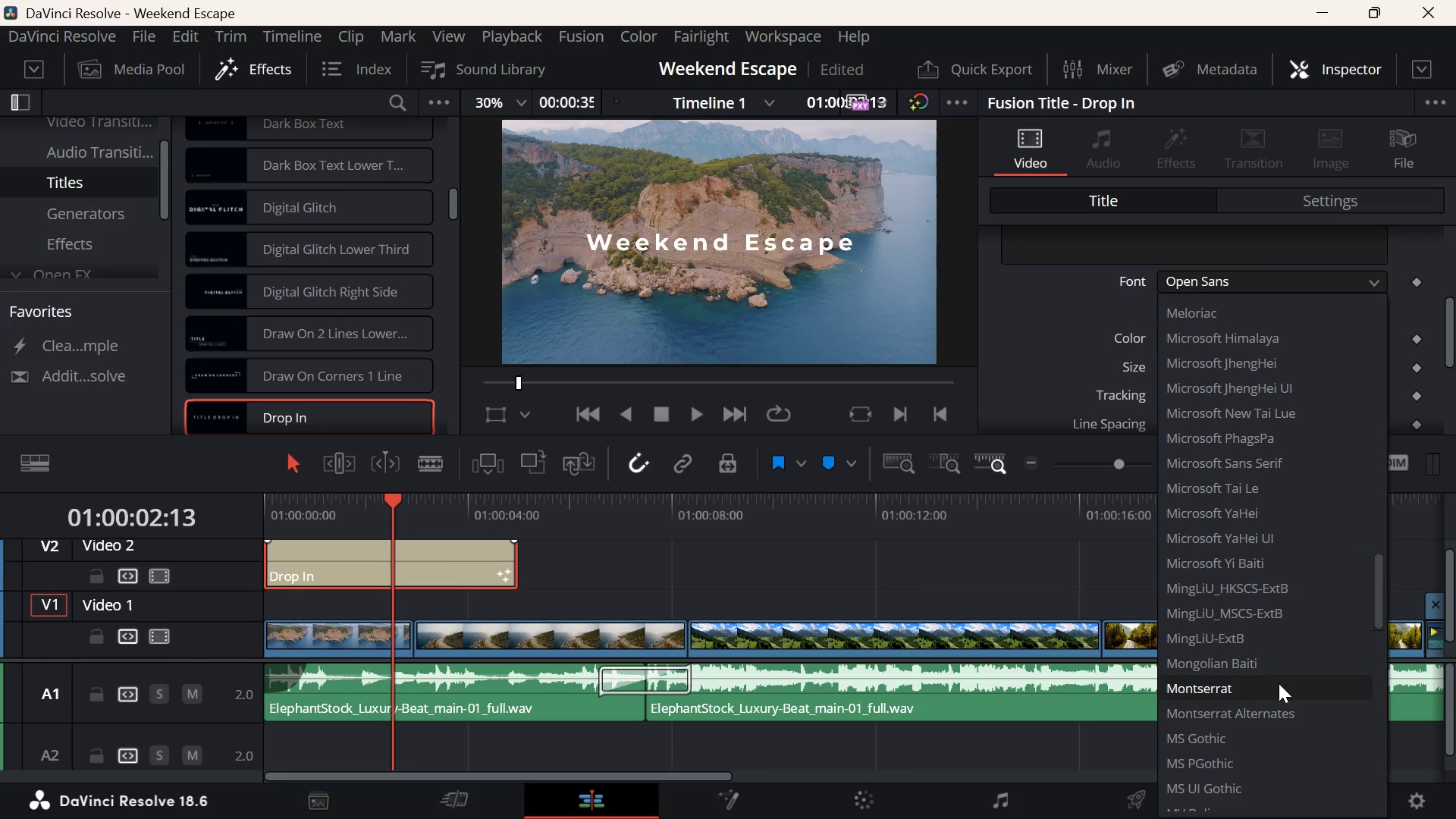 
left_click_drag(start_coordinate=[1377, 592], to_coordinate=[1377, 641])
 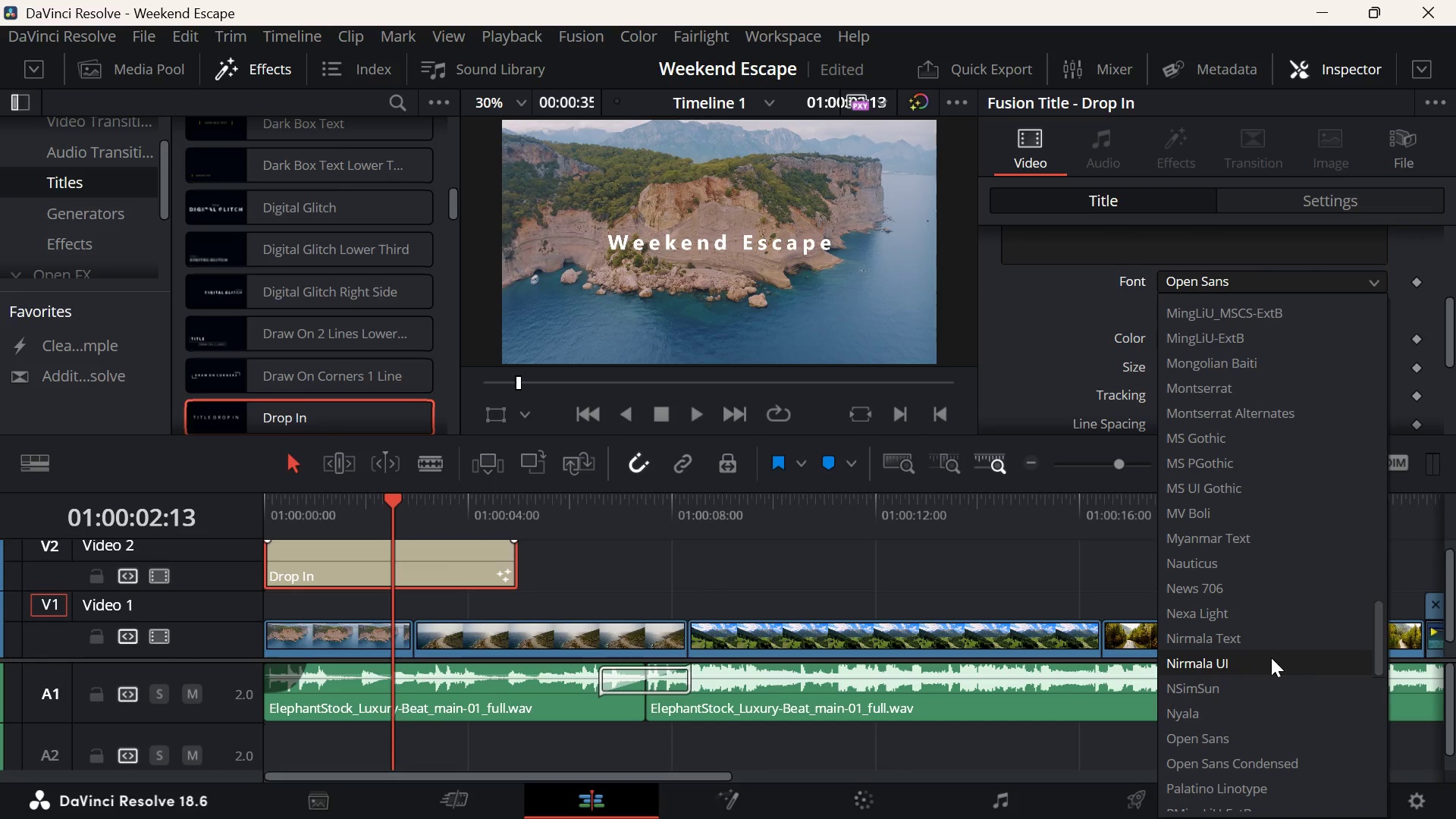 
wait(10.74)
 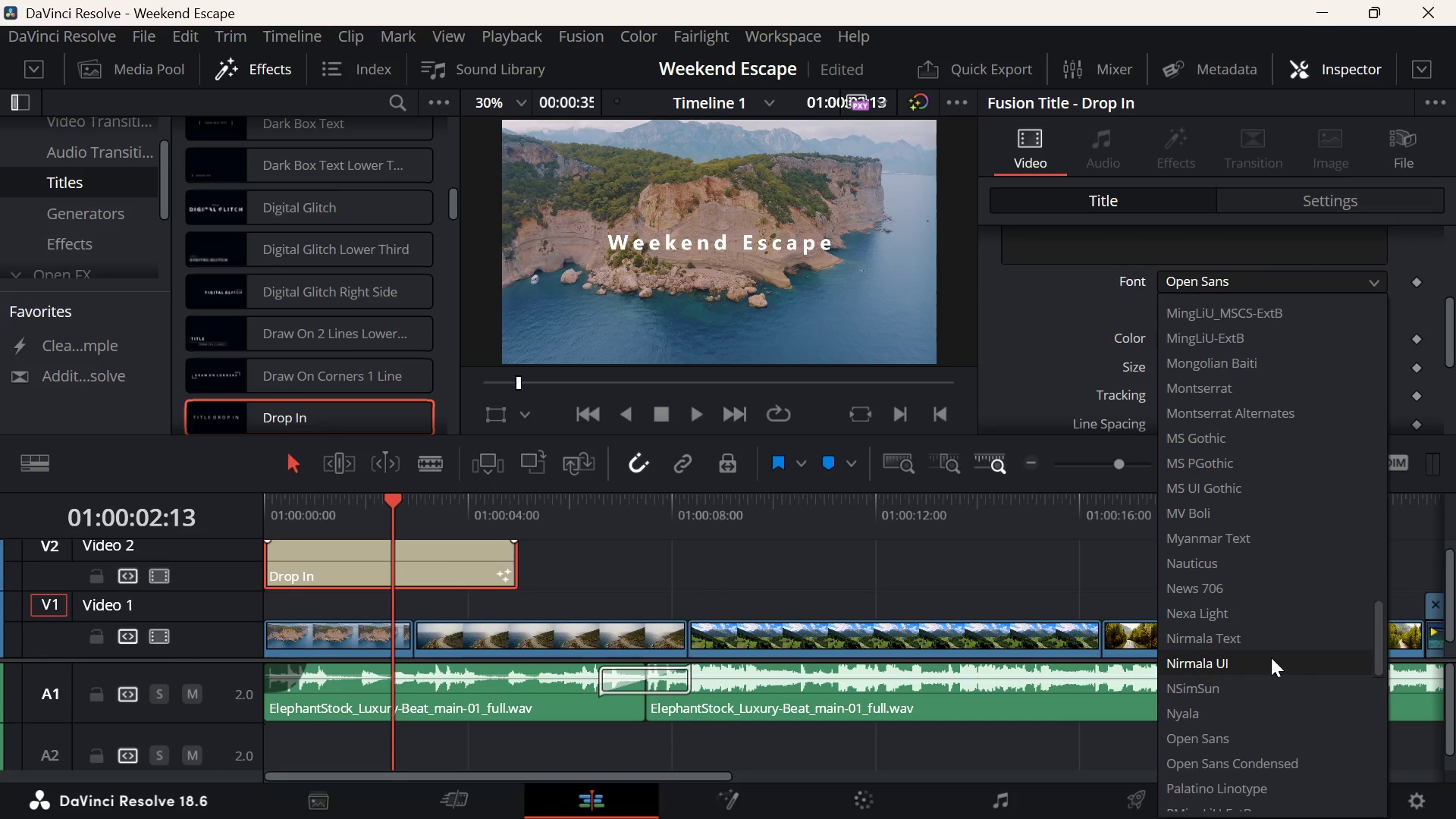 
left_click_drag(start_coordinate=[1379, 632], to_coordinate=[1379, 692])
 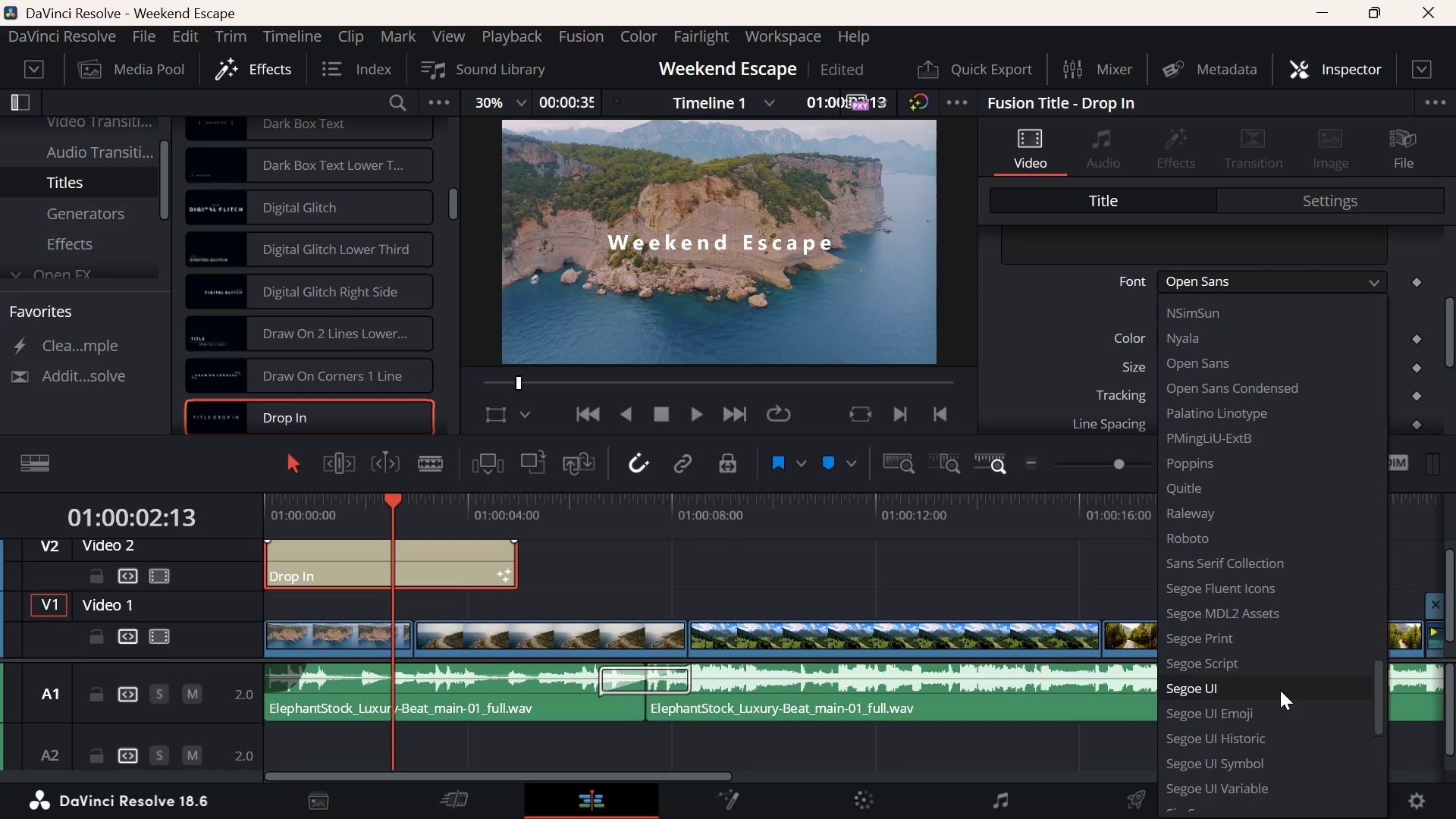 
wait(12.91)
 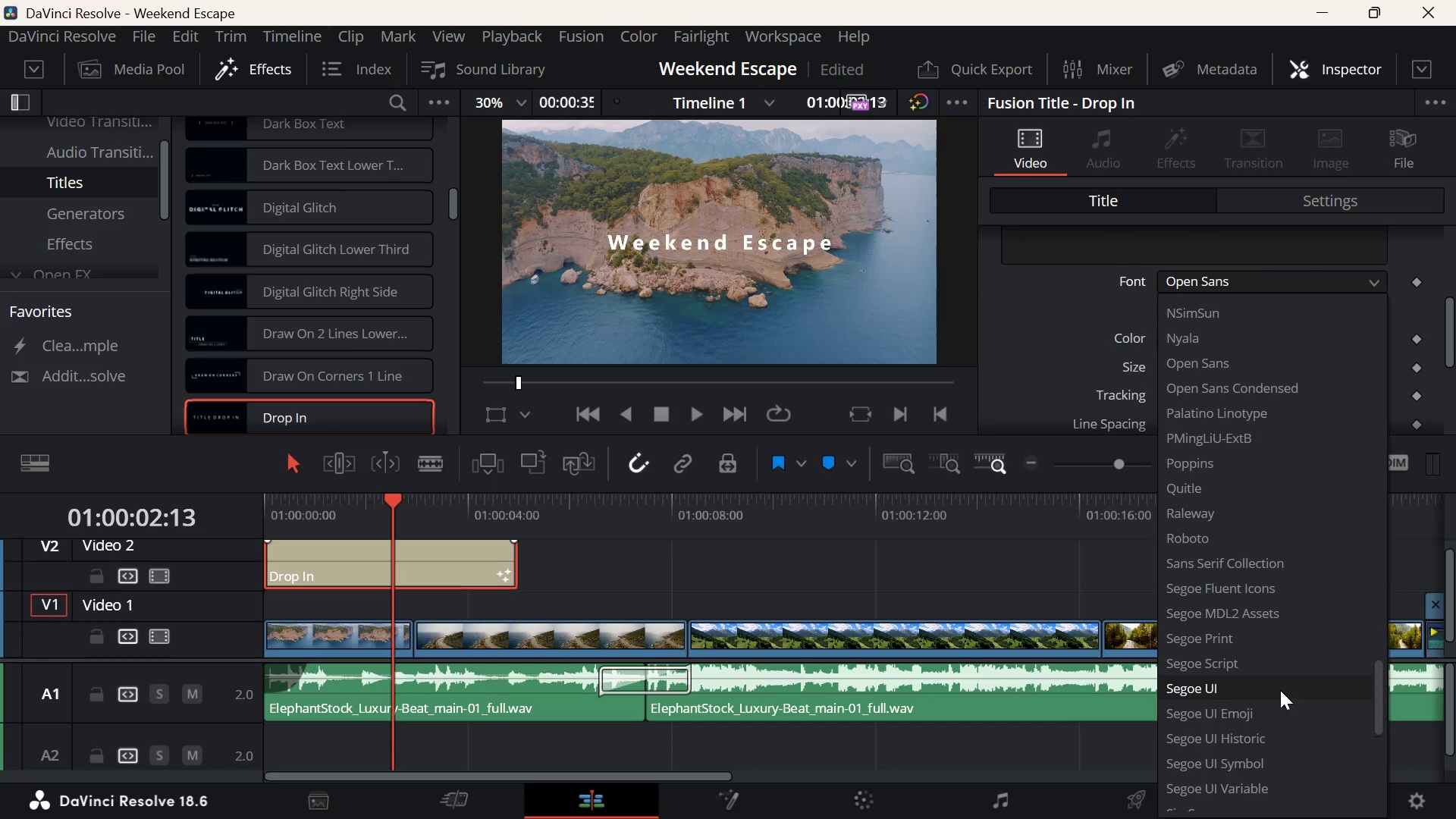 
left_click_drag(start_coordinate=[1381, 683], to_coordinate=[1381, 733])